 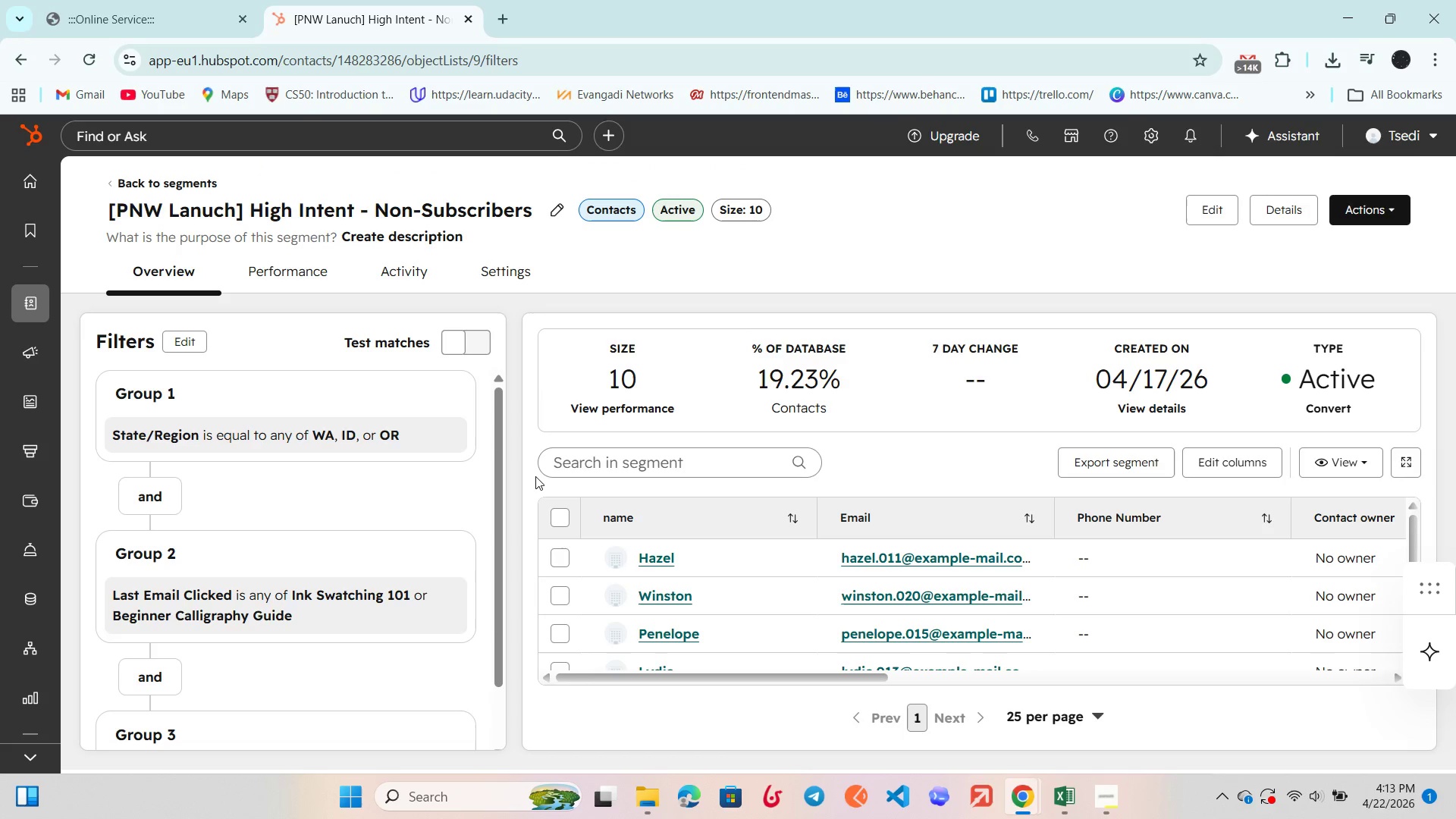 
scroll: coordinate [519, 473], scroll_direction: up, amount: 3.0
 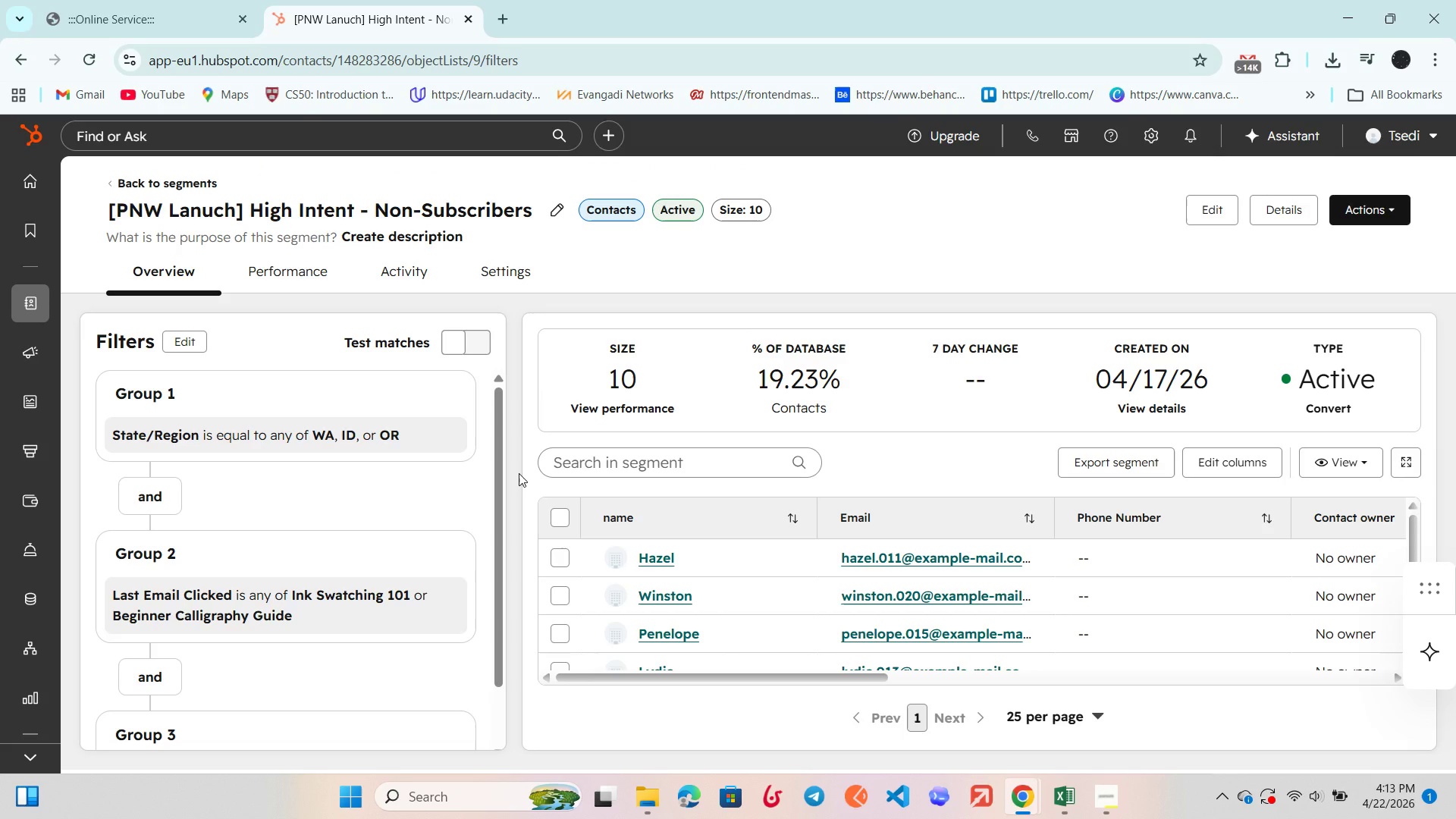 
key(F11)
 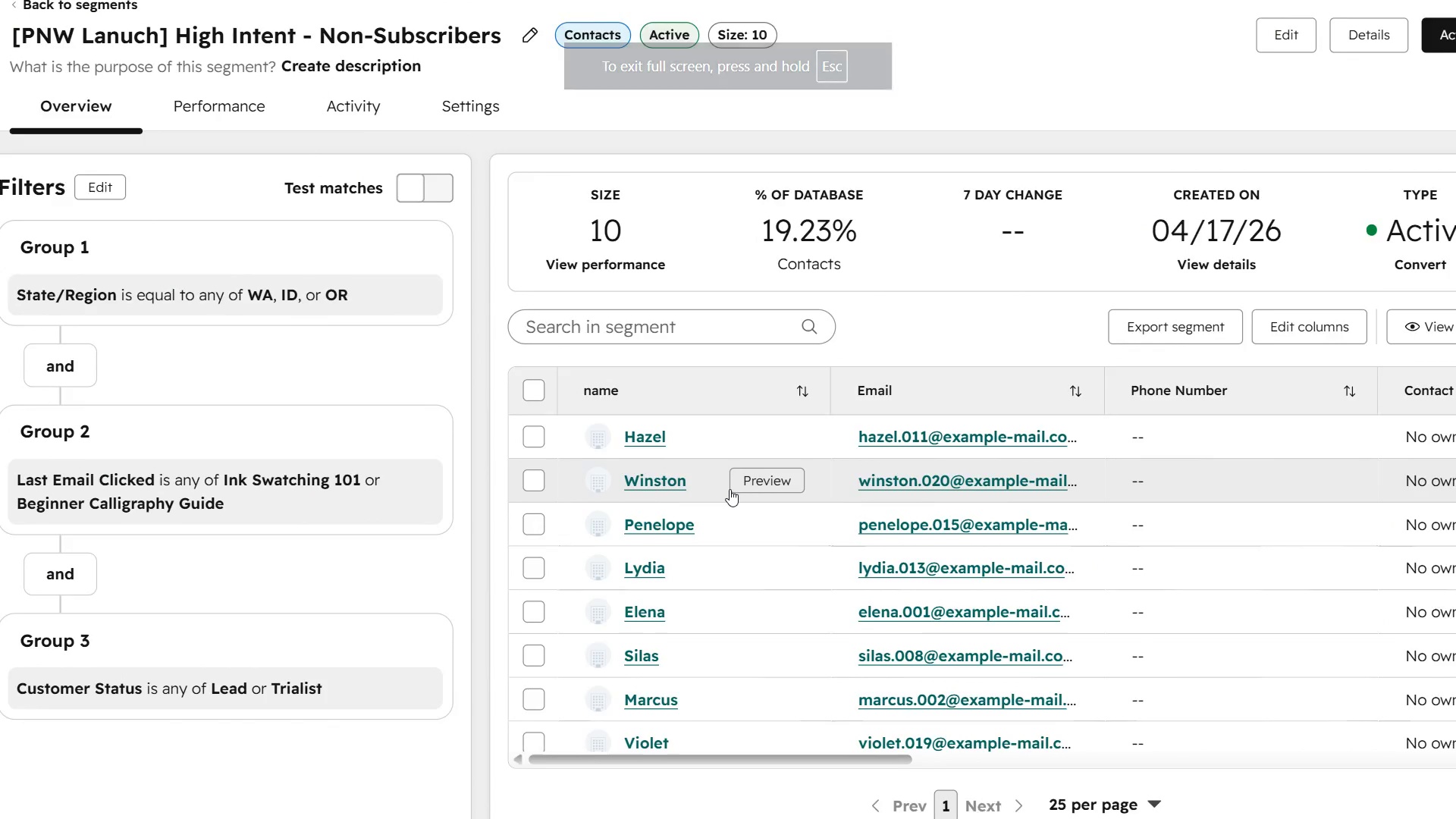 
wait(9.58)
 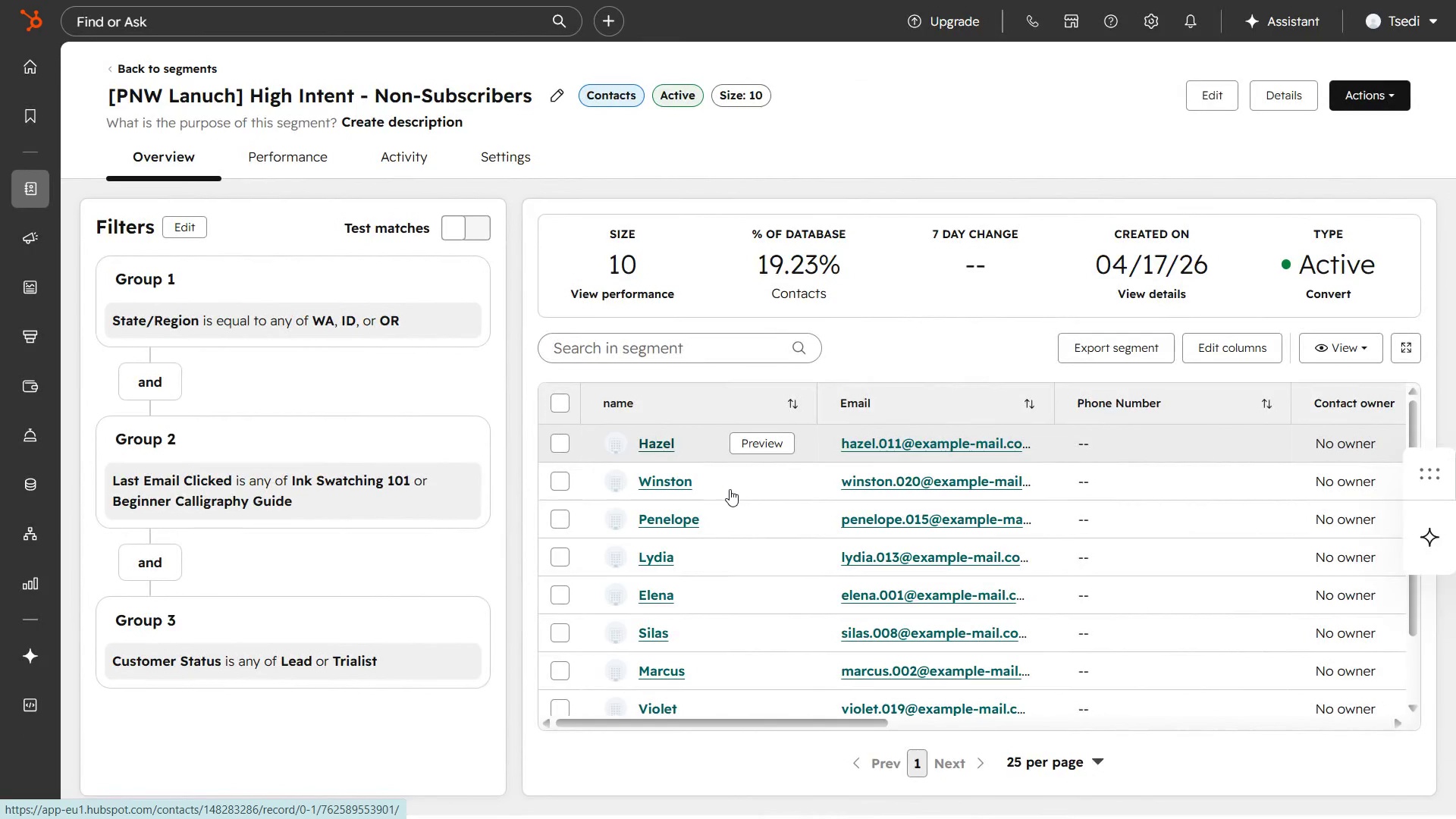 
key(Meta+Shift+S)
 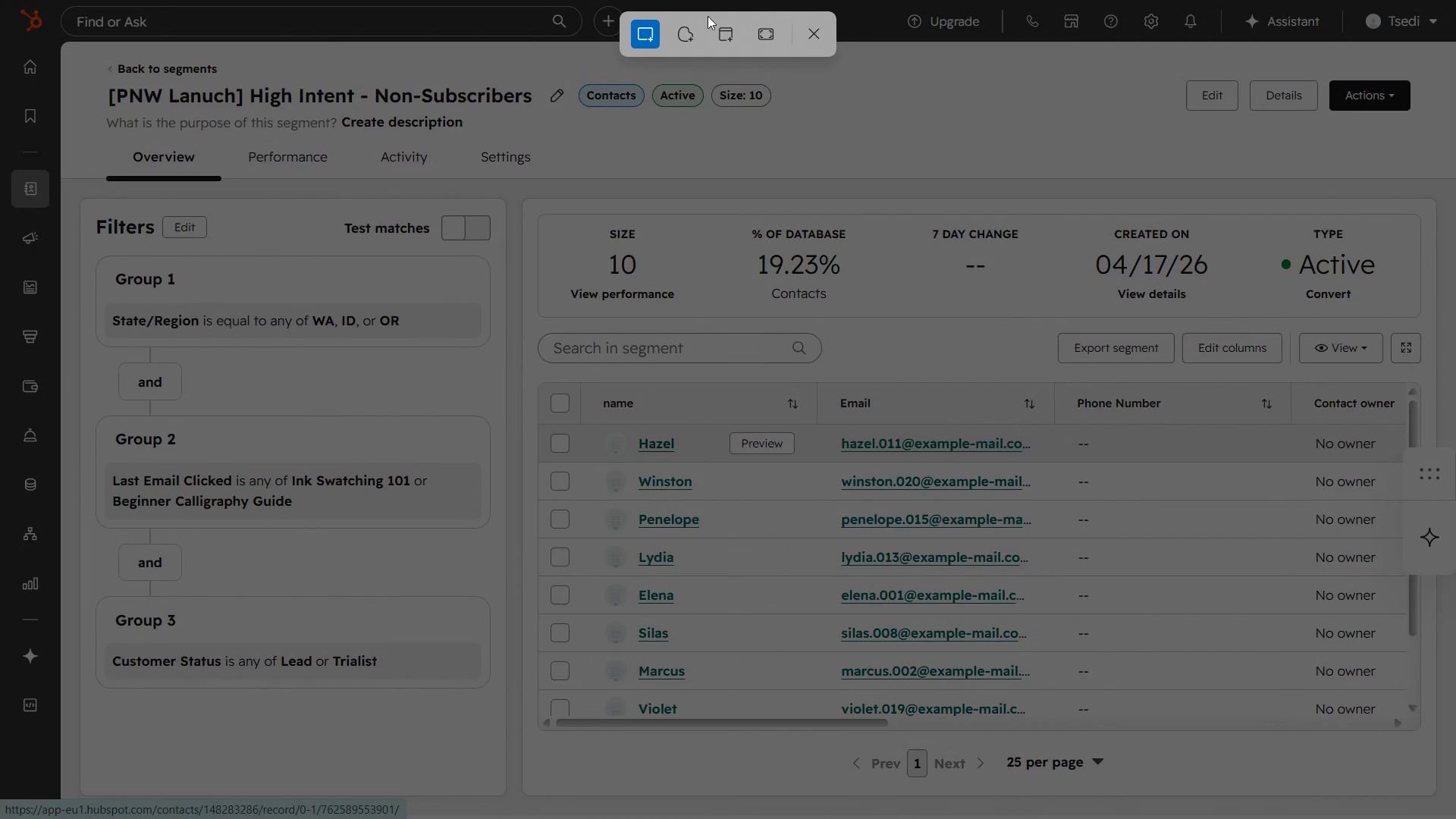 
left_click([758, 24])
 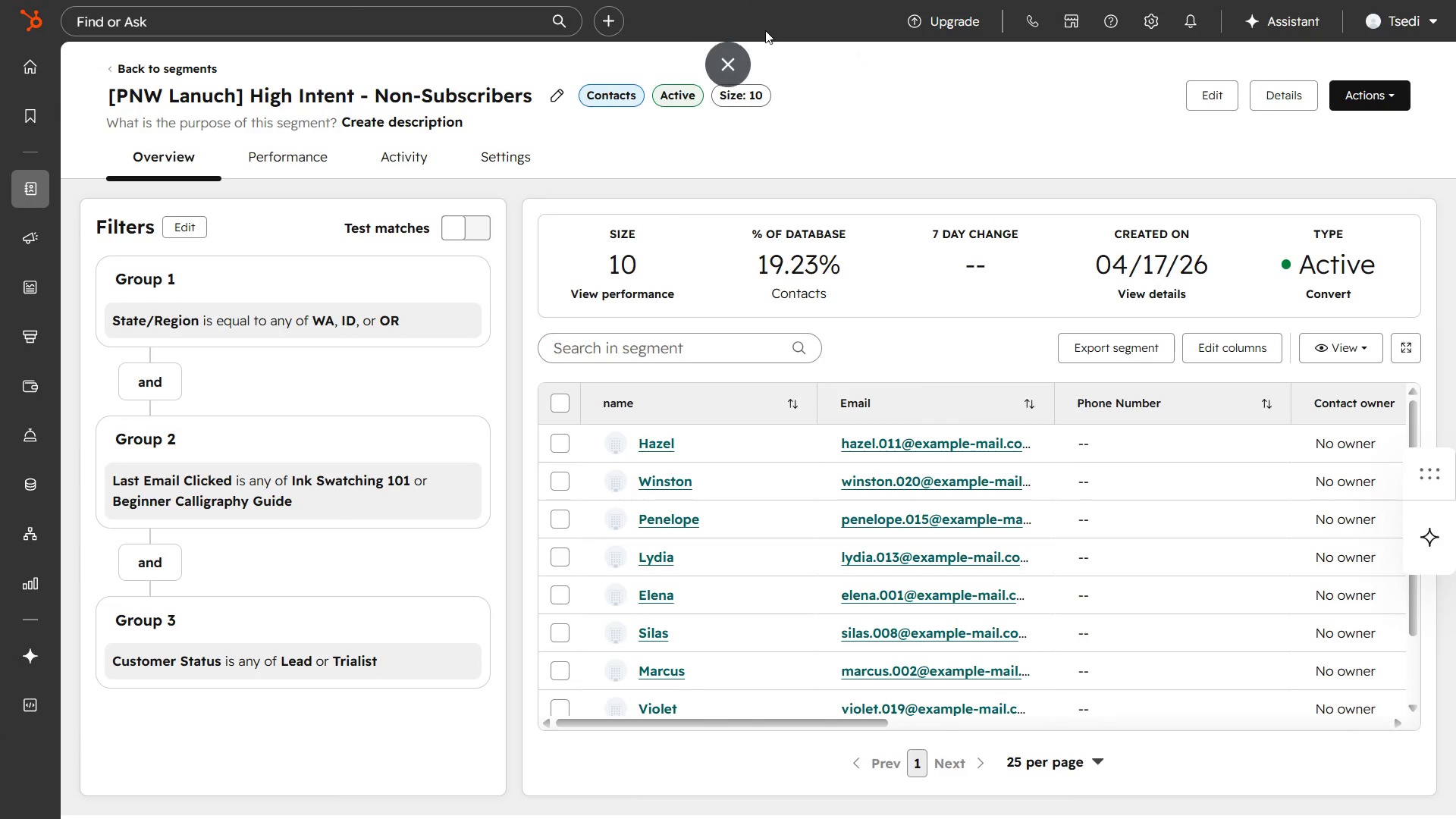 
left_click([737, 58])